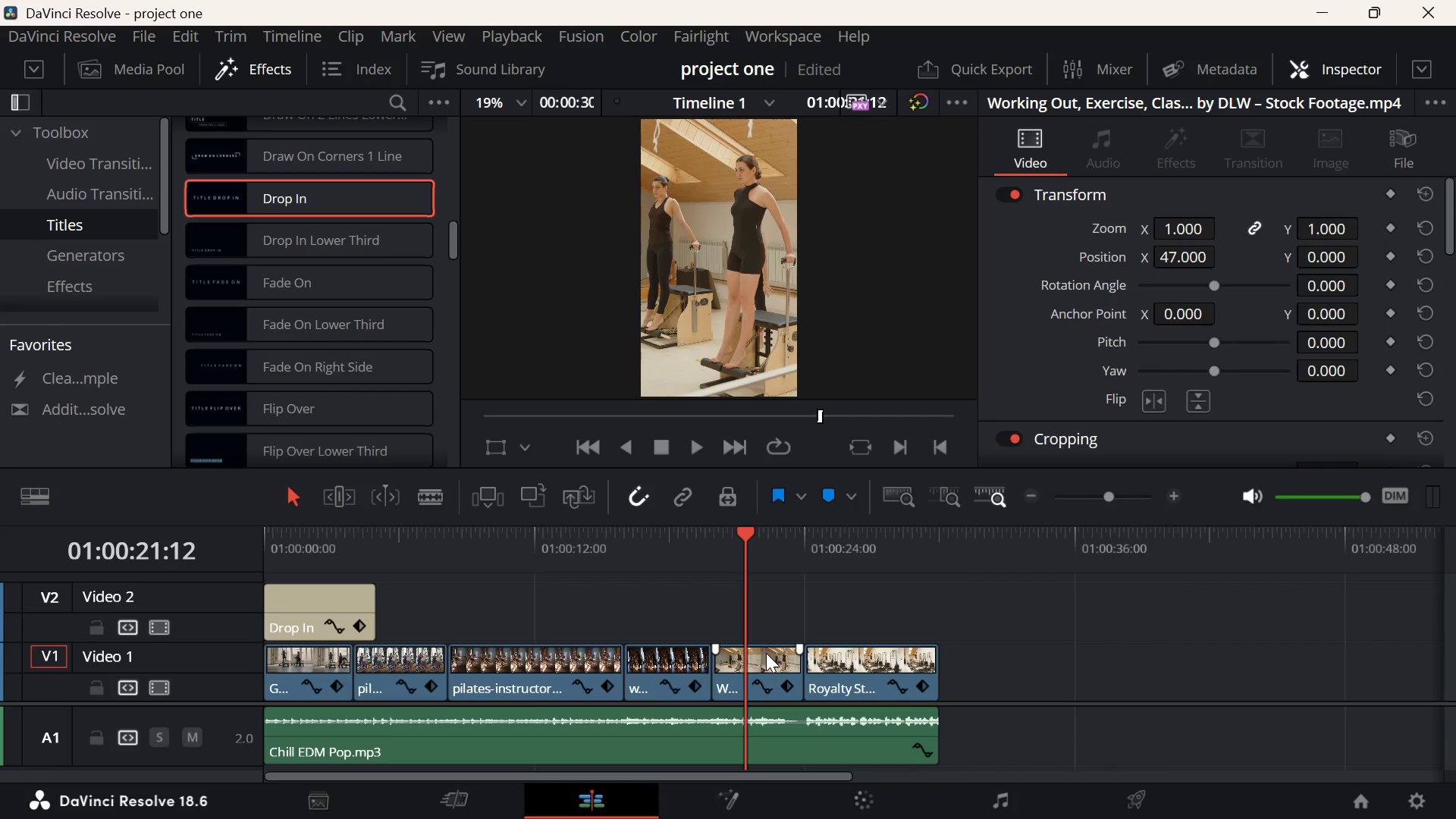 
left_click([766, 654])
 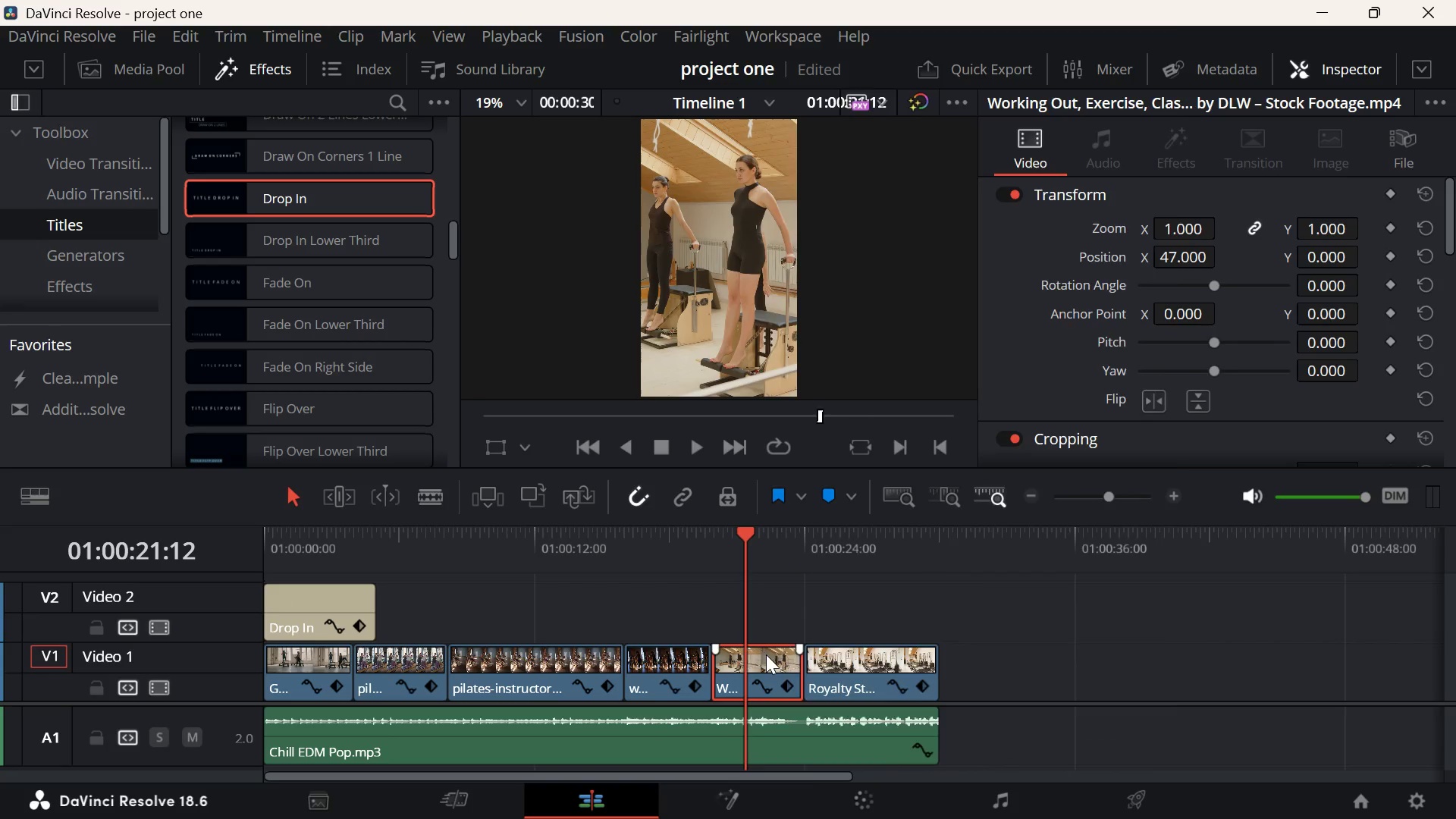 
right_click([766, 654])
 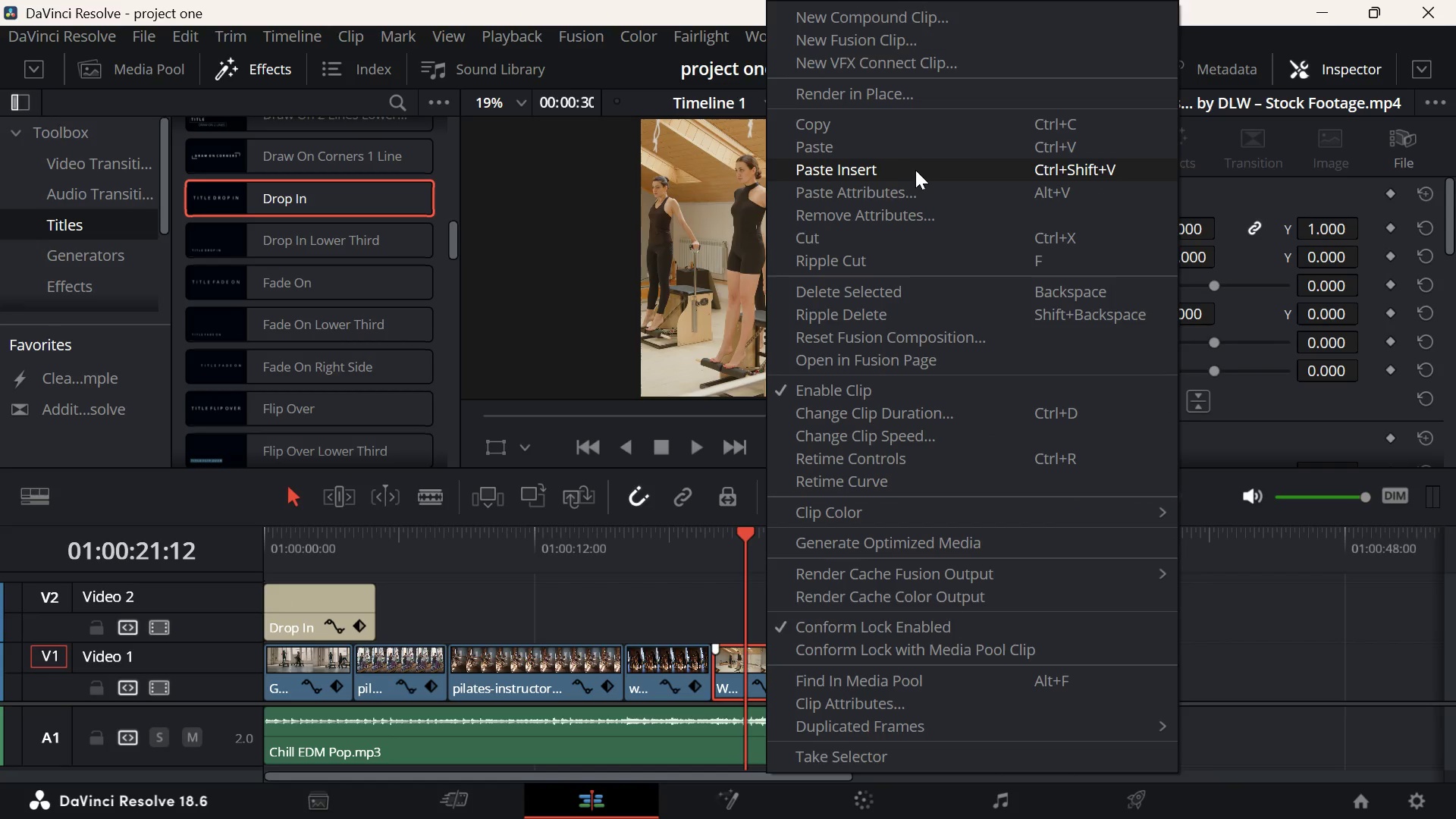 
left_click([919, 168])
 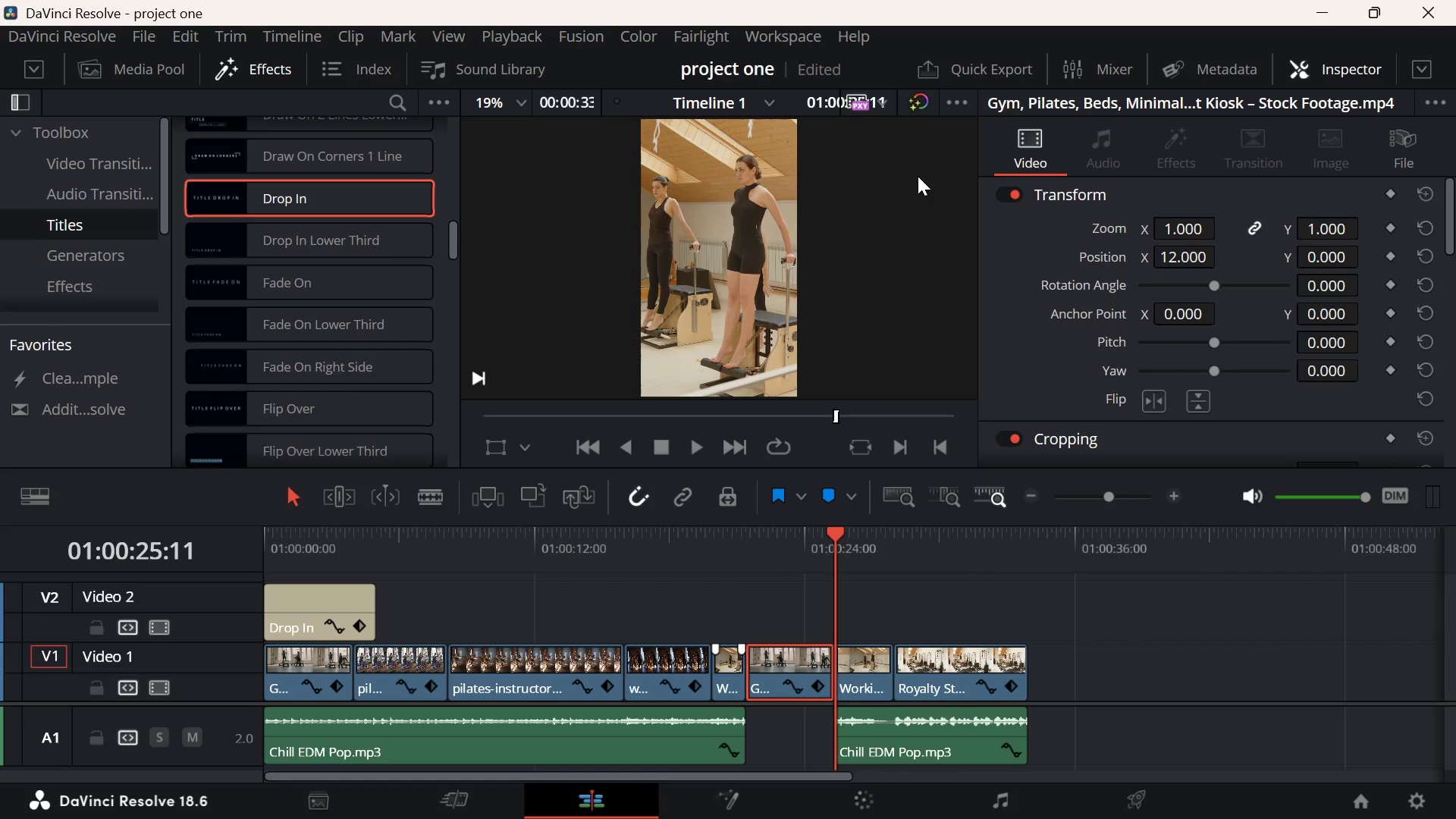 
key(Control+Z)
 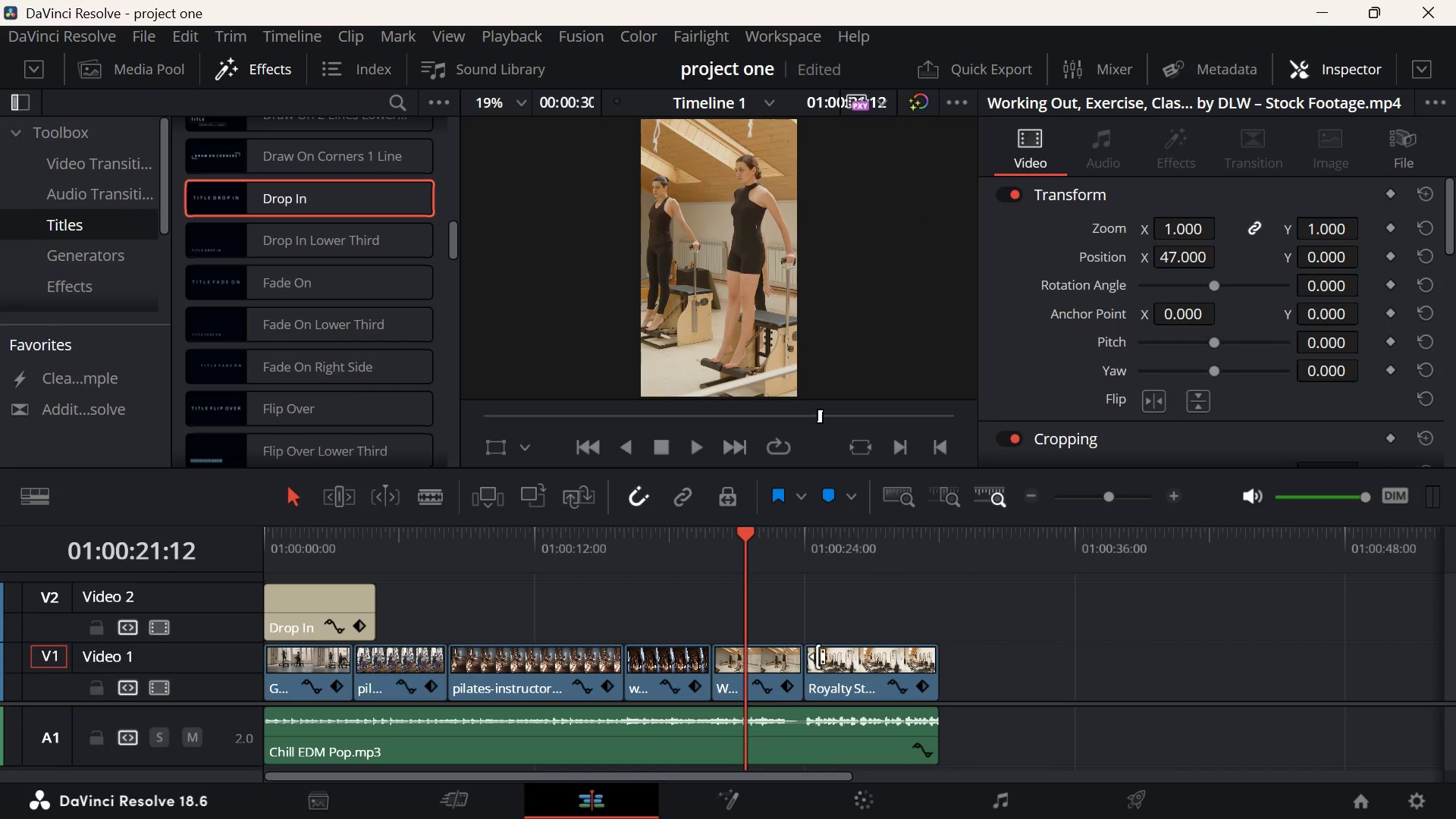 
mouse_move([777, 651])
 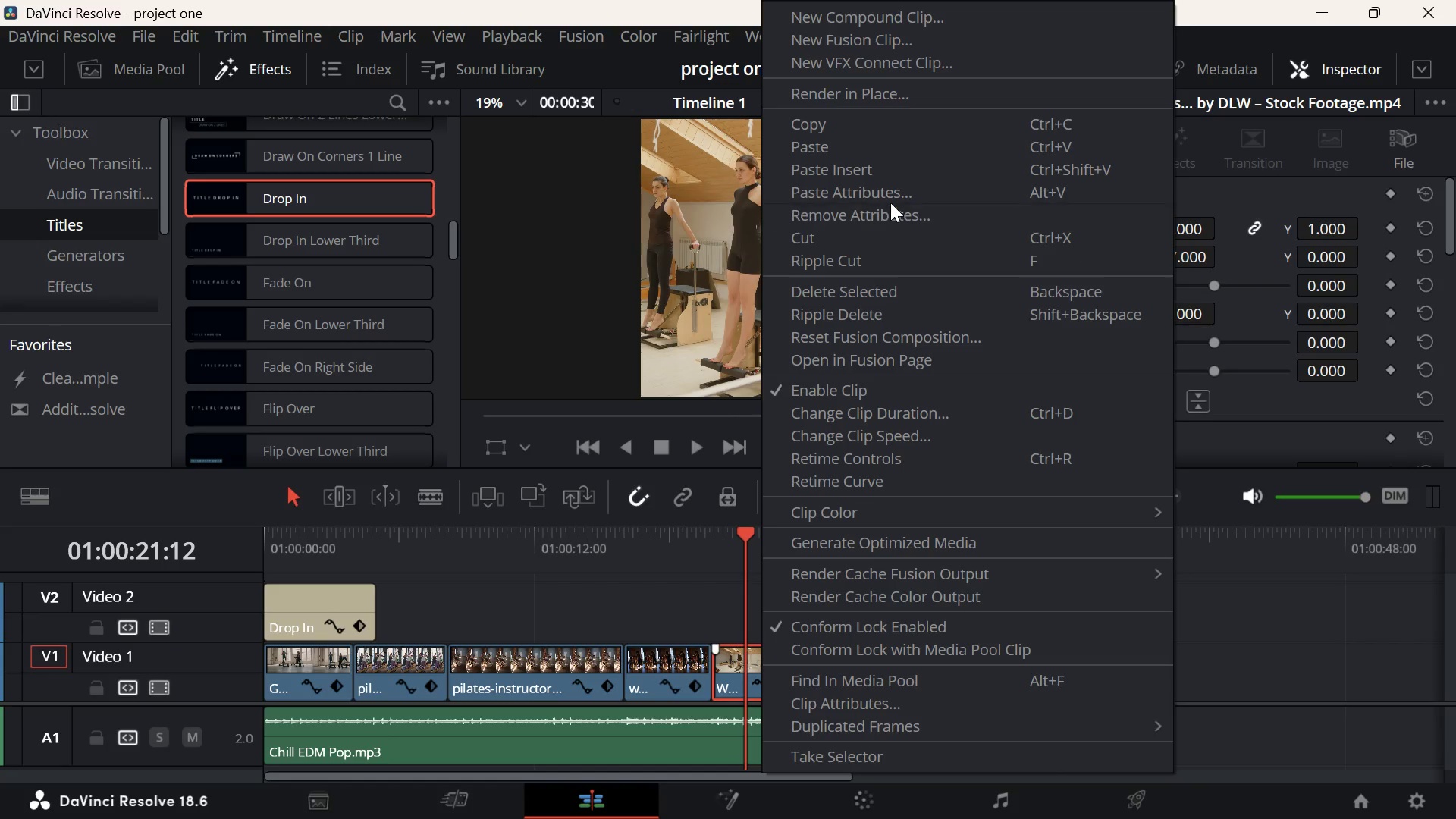 
left_click([892, 201])
 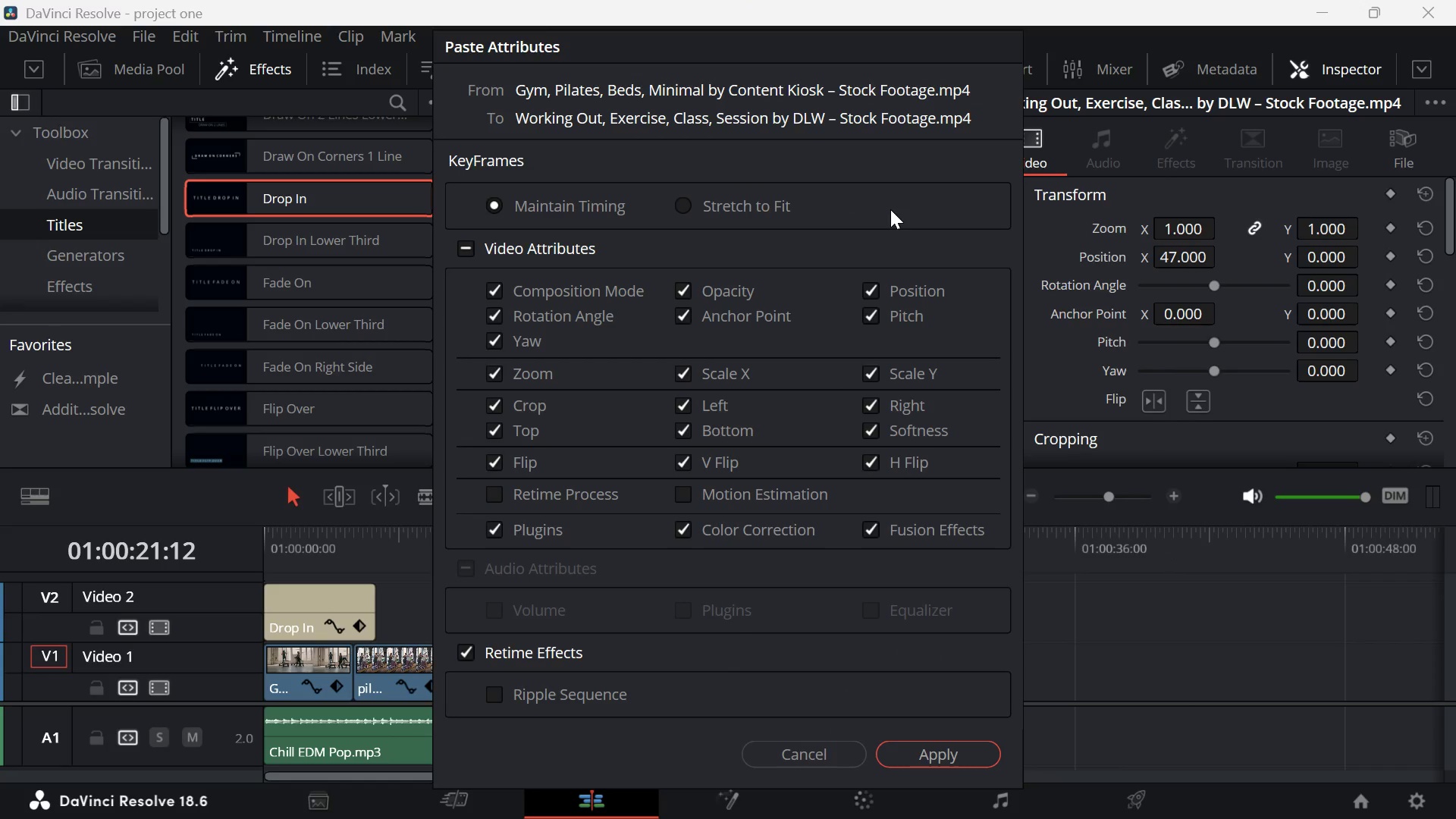 
key(Enter)
 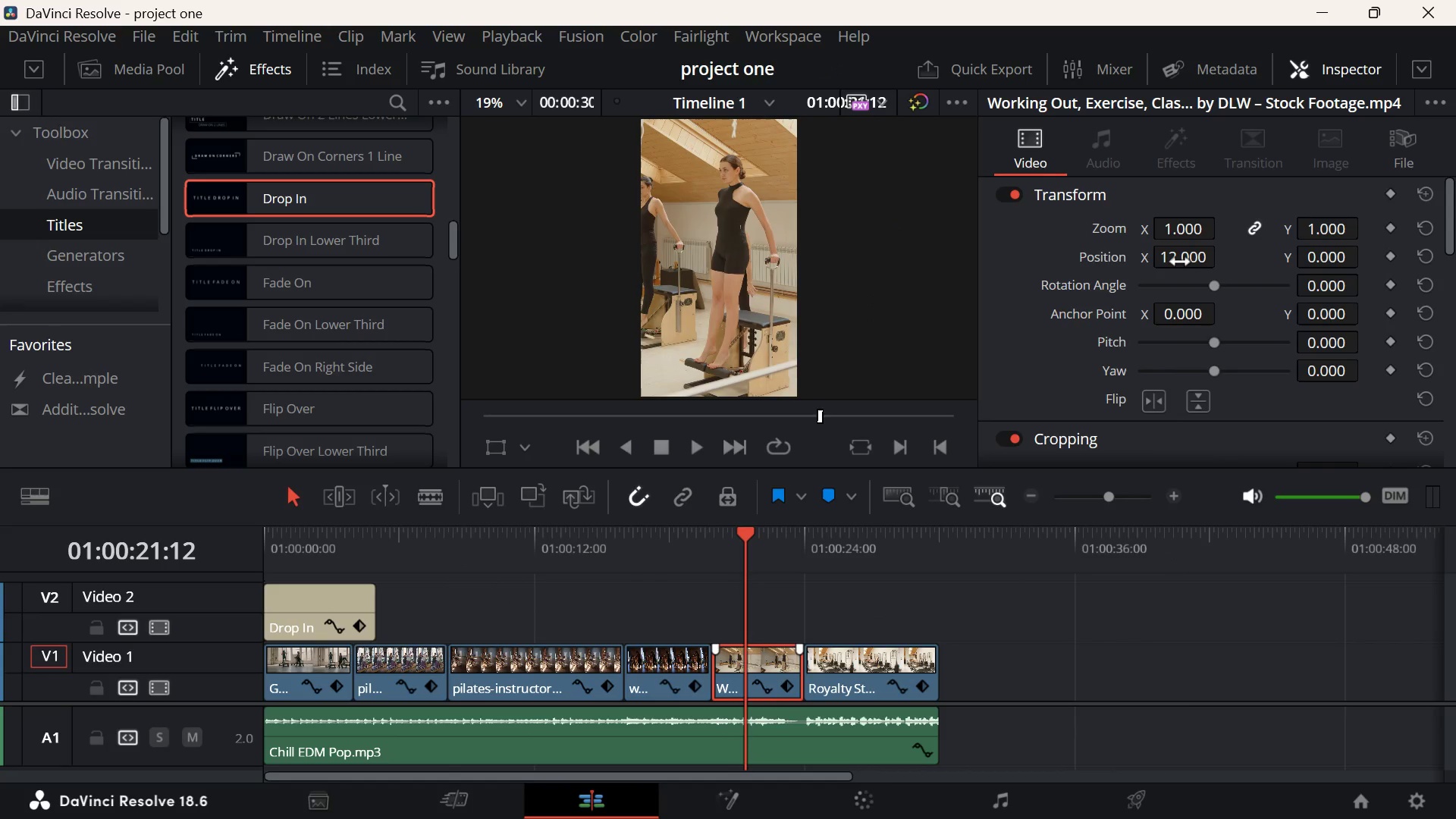 
left_click_drag(start_coordinate=[1180, 262], to_coordinate=[1228, 259])
 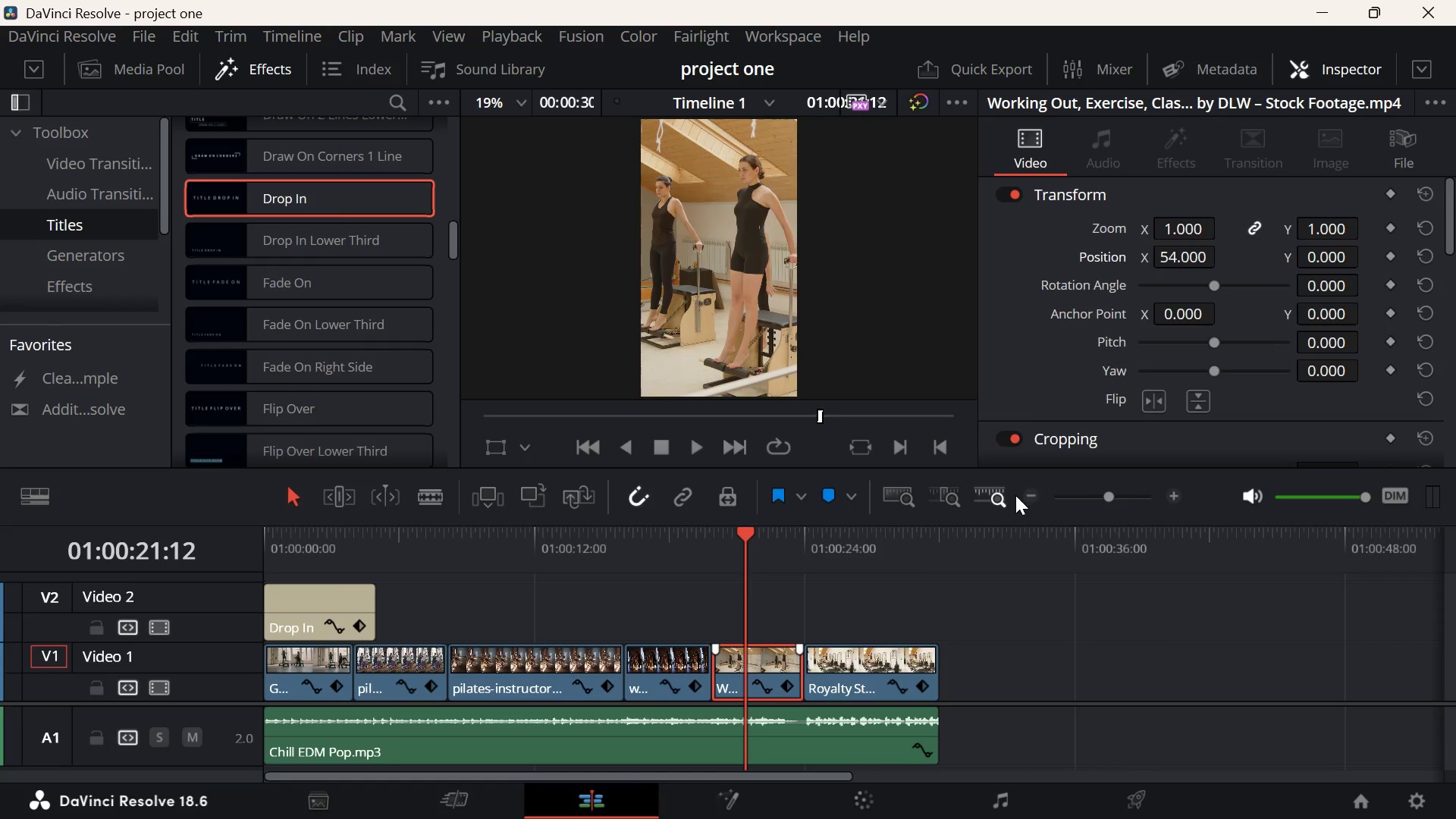 
key(Space)
 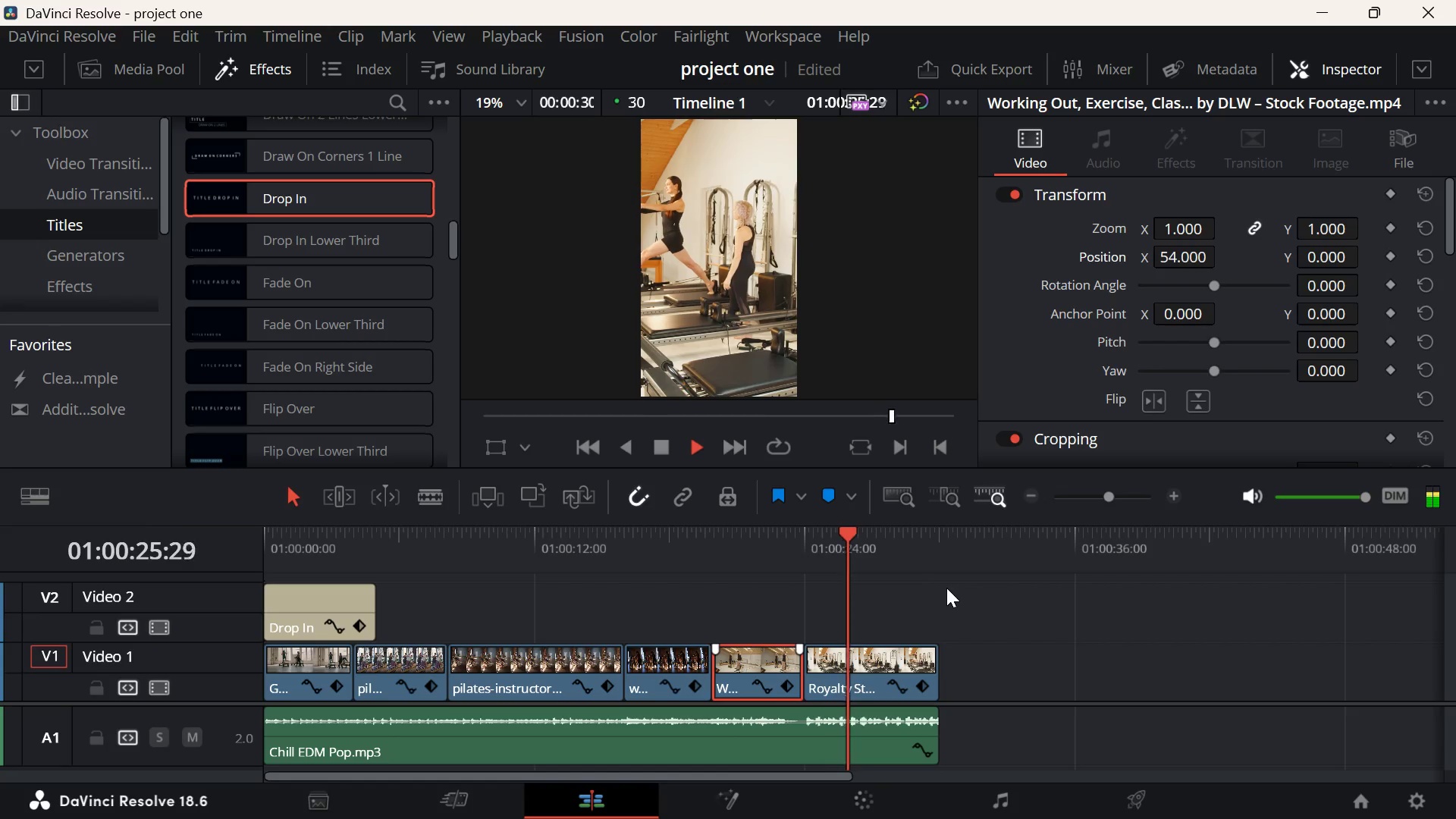 
wait(6.23)
 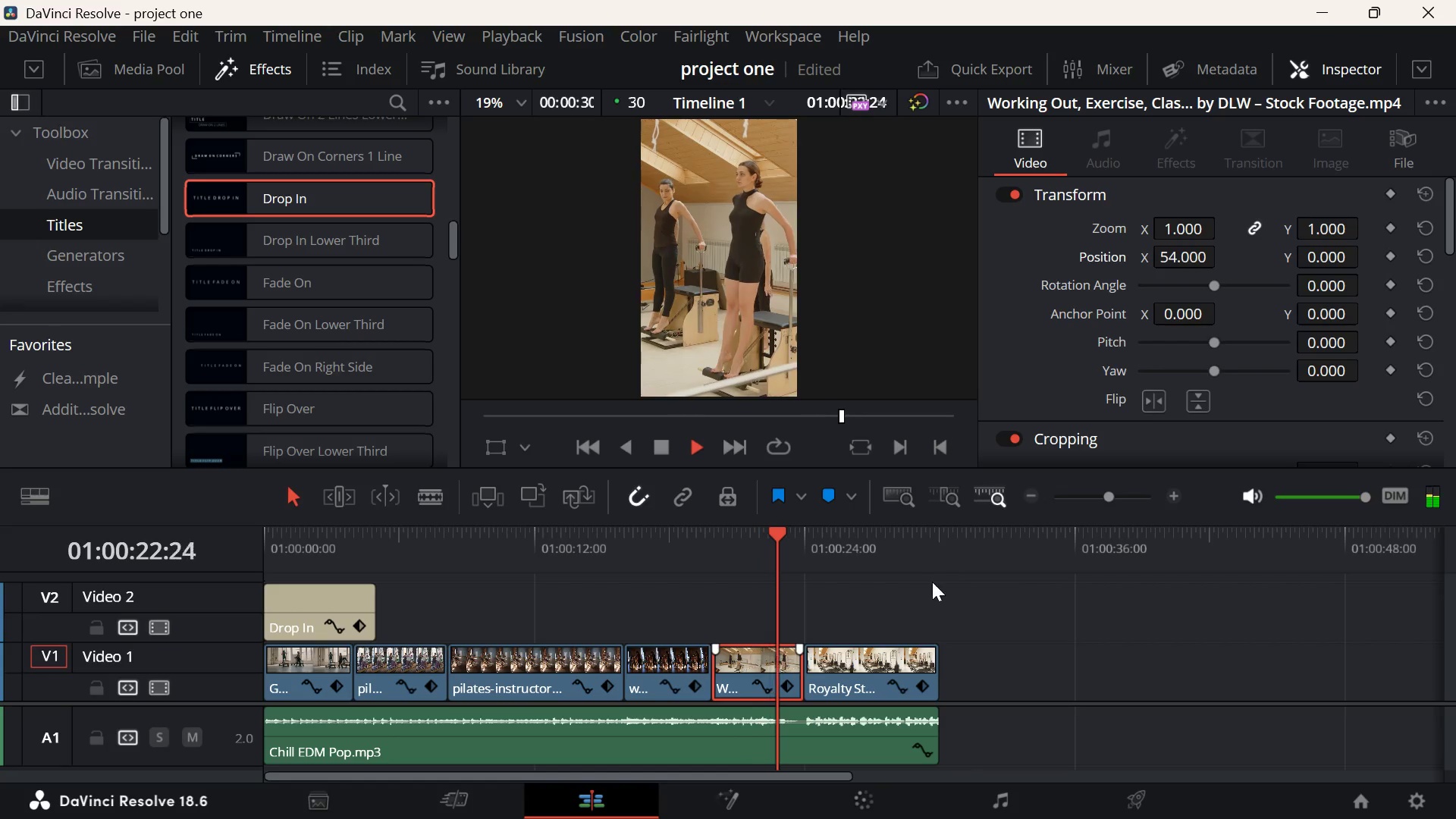 
key(Space)
 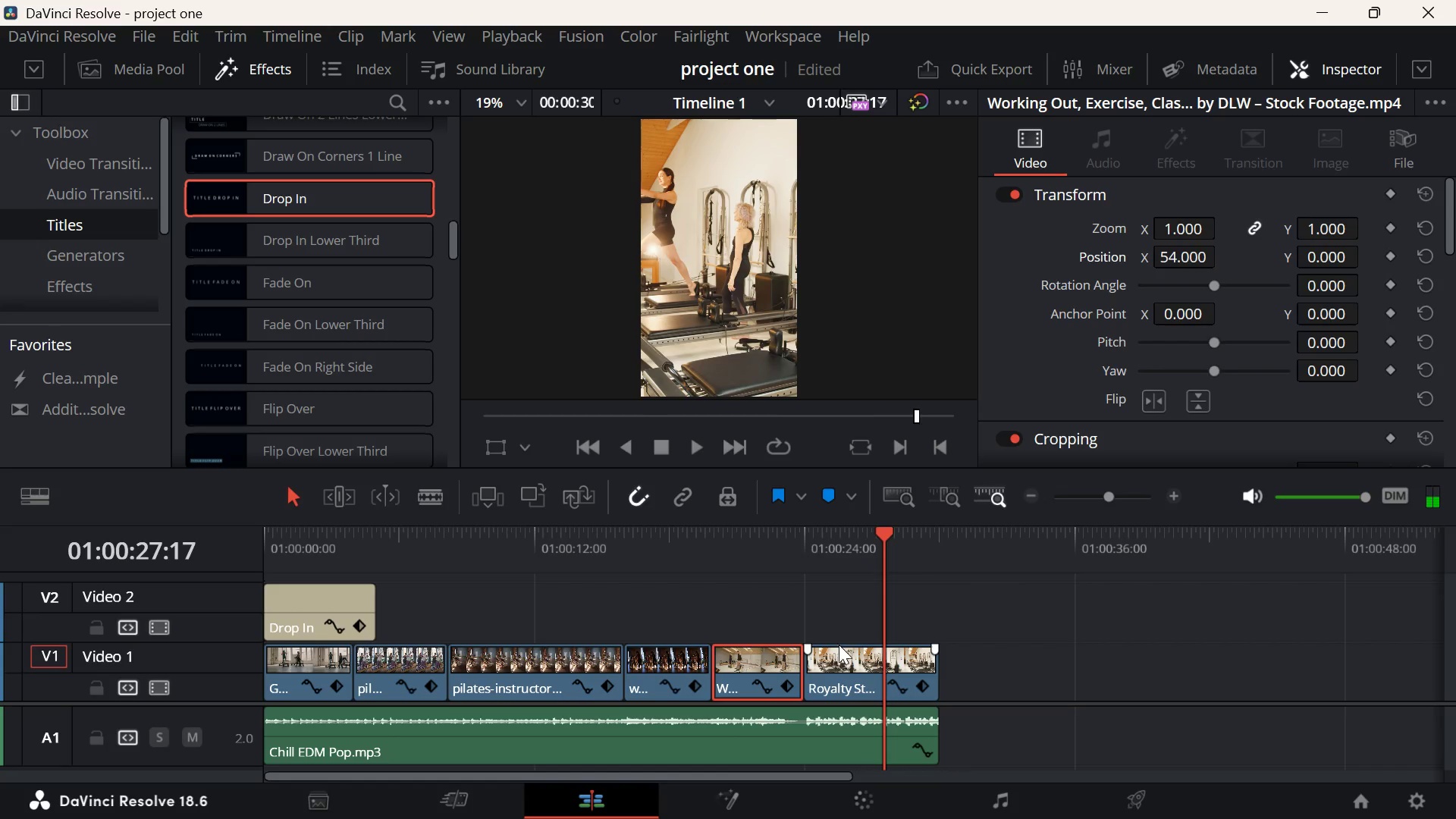 
left_click([842, 650])
 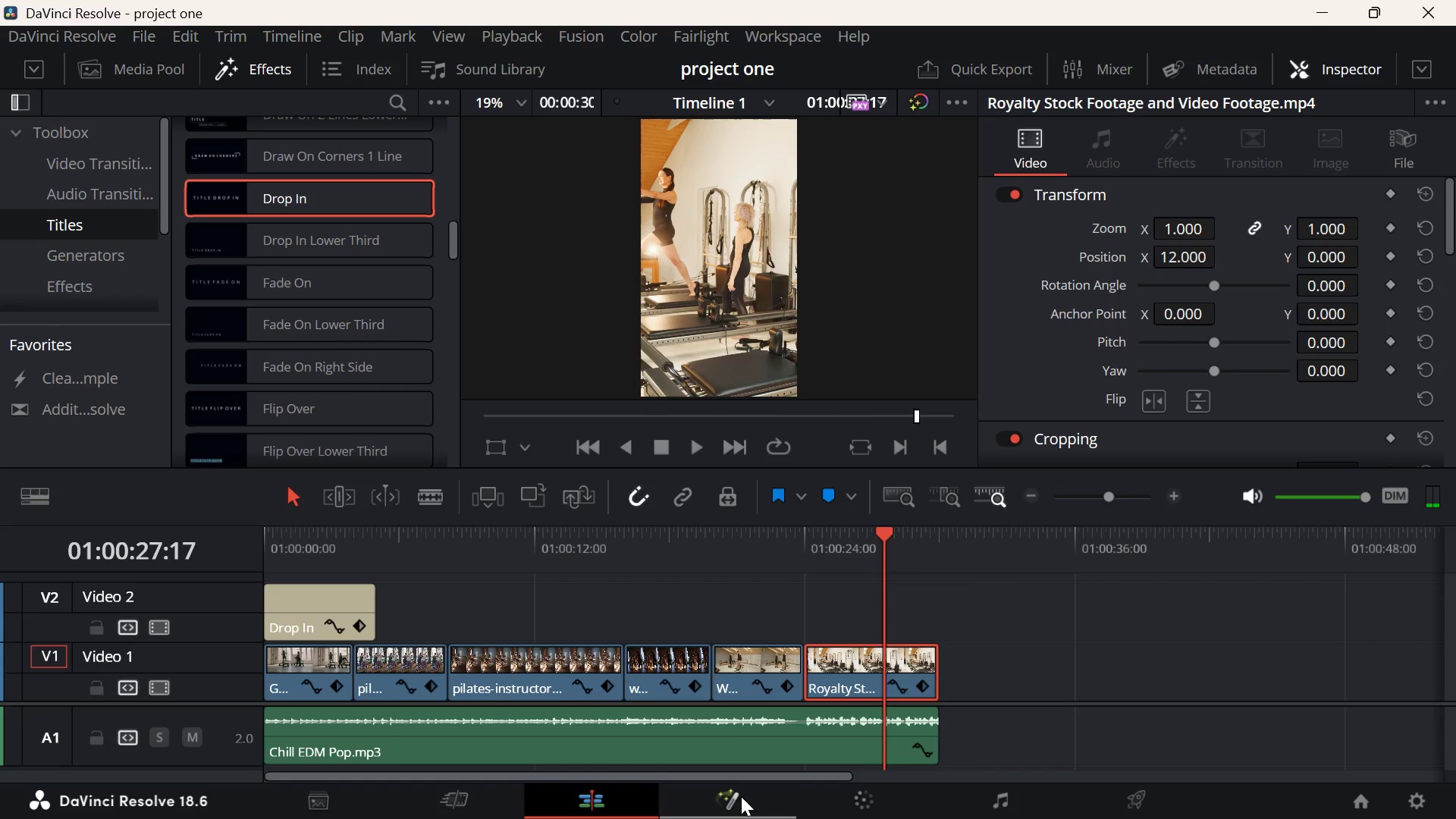 
left_click([877, 814])
 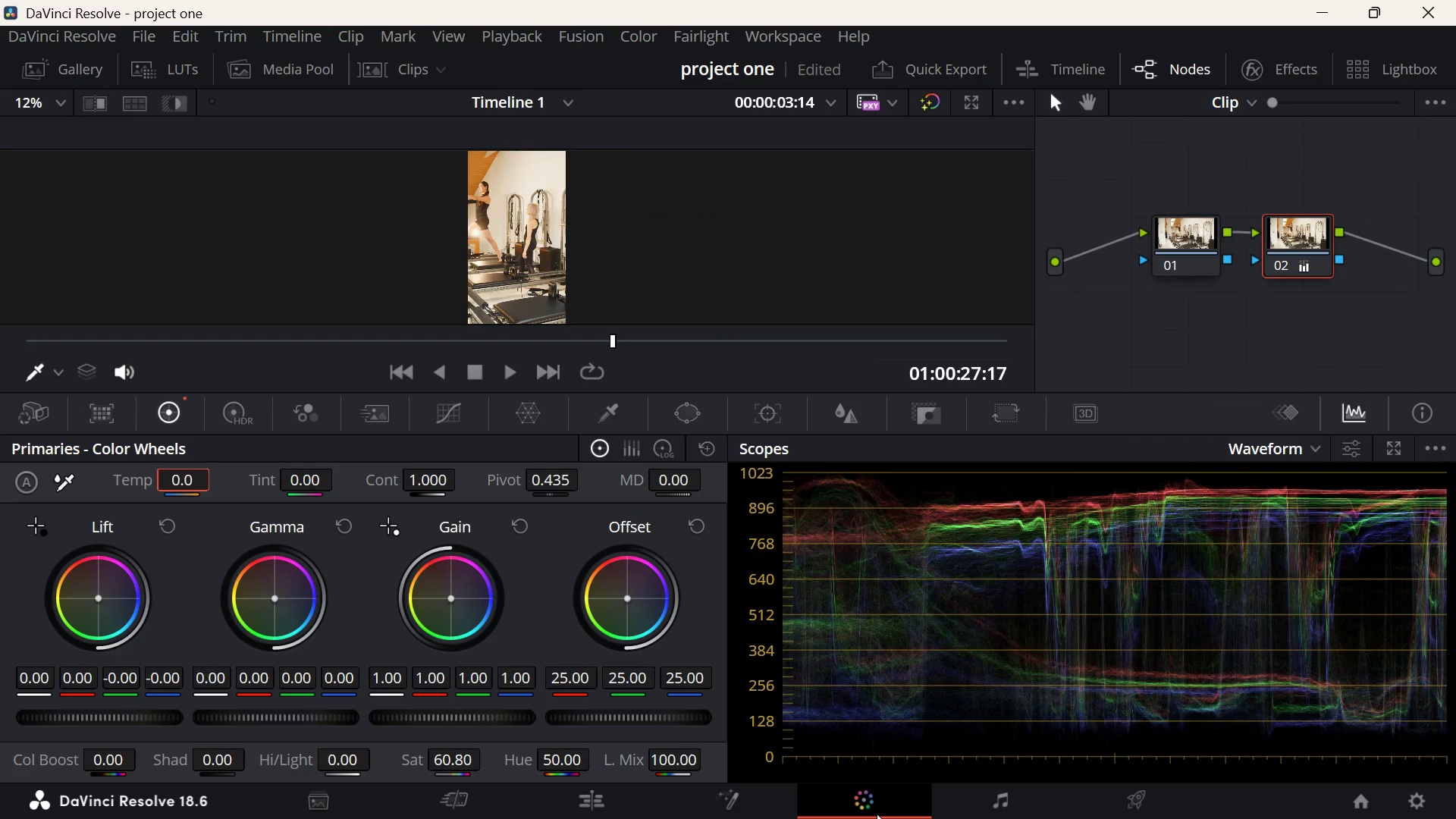 
wait(8.52)
 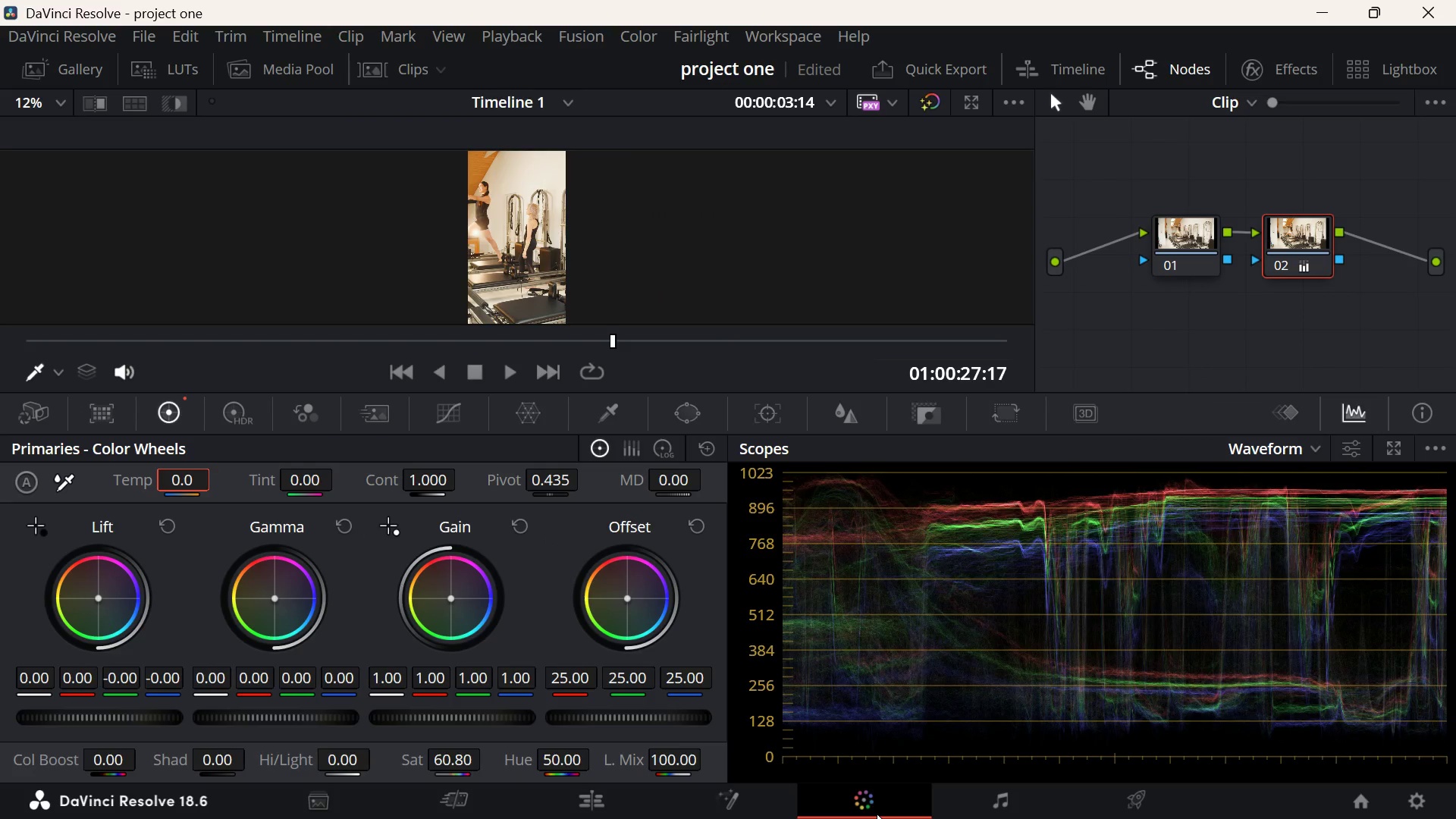 
left_click_drag(start_coordinate=[1182, 262], to_coordinate=[1275, 252])
 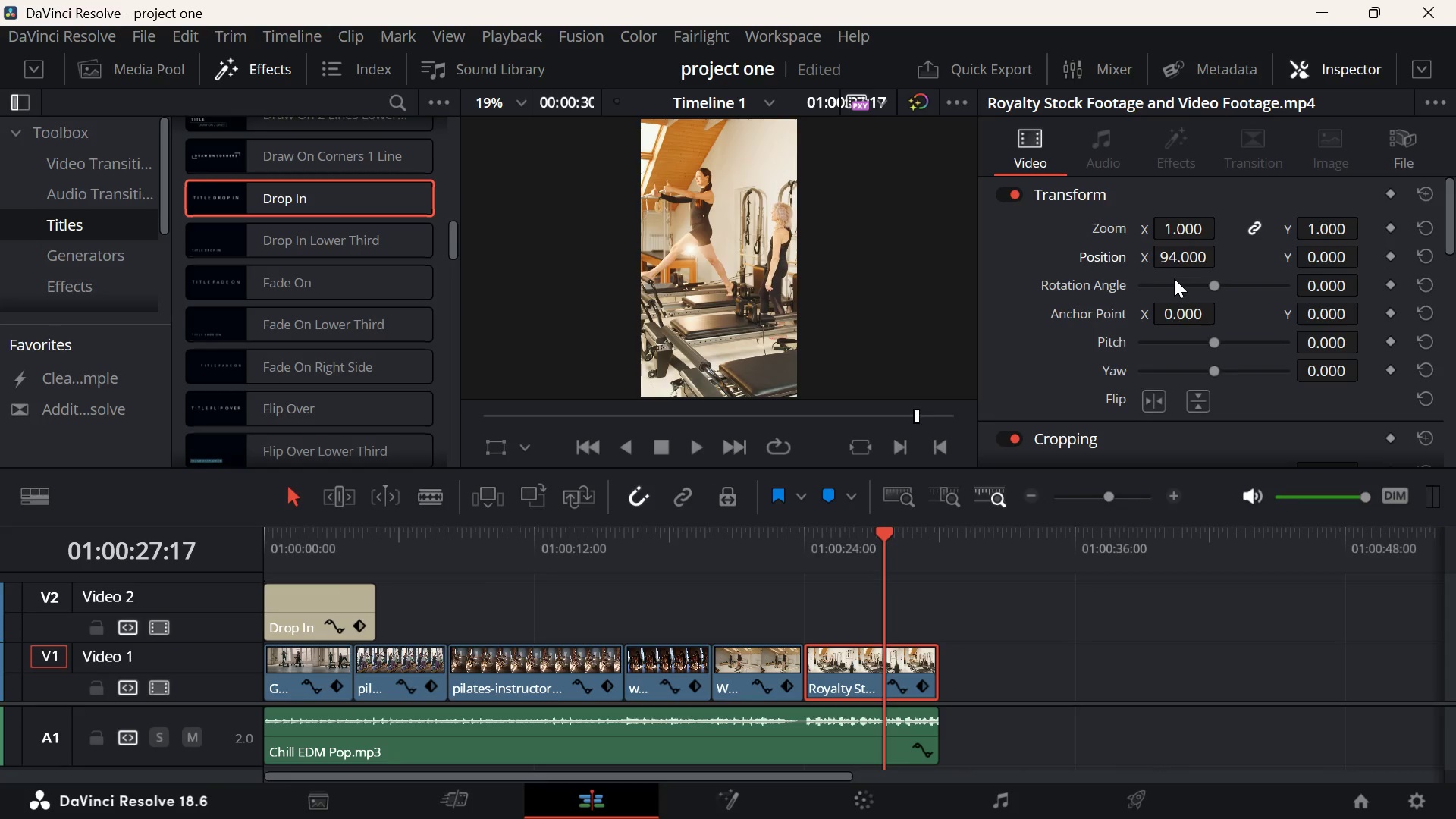 
key(ArrowUp)
 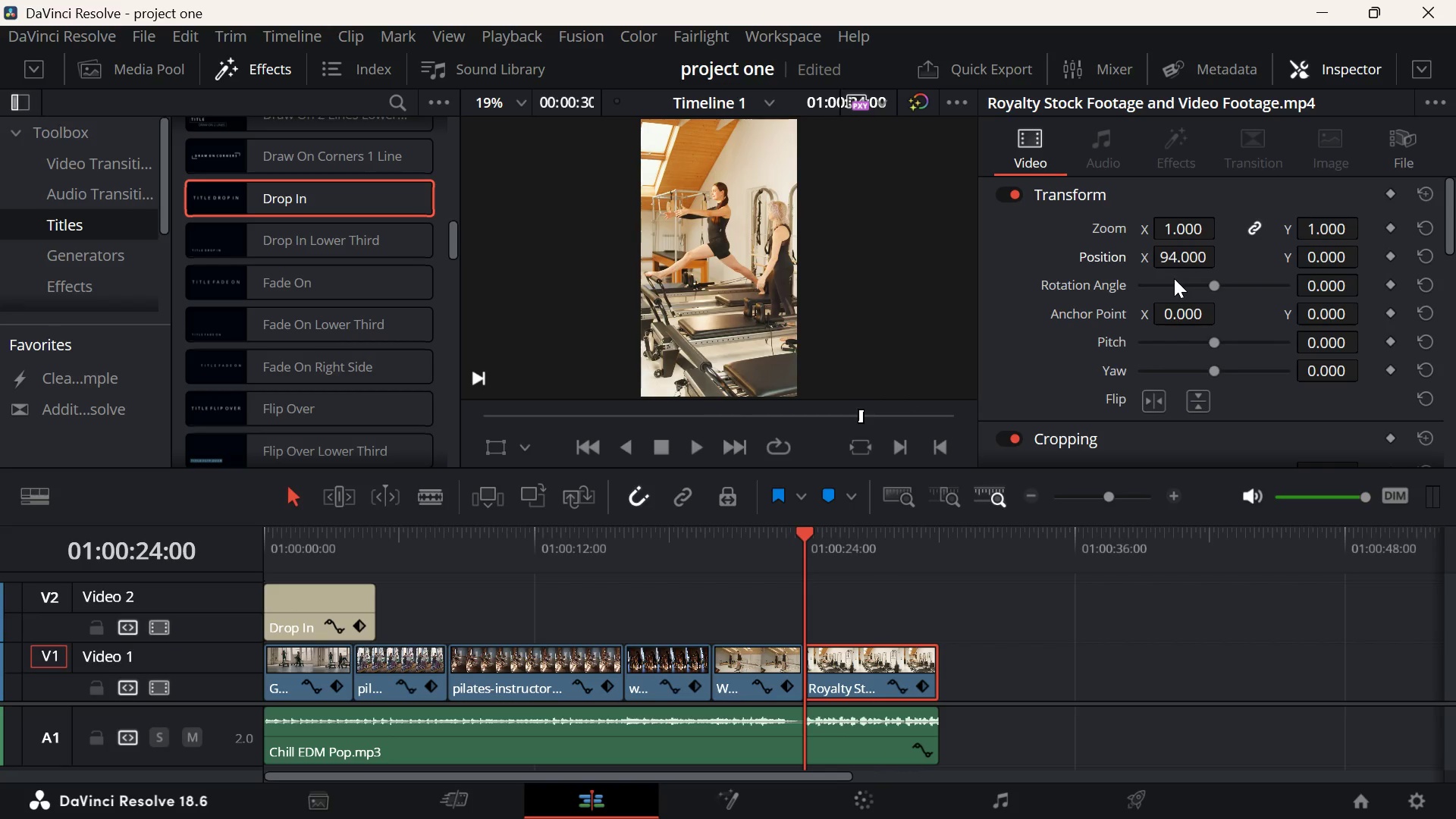 
key(Space)
 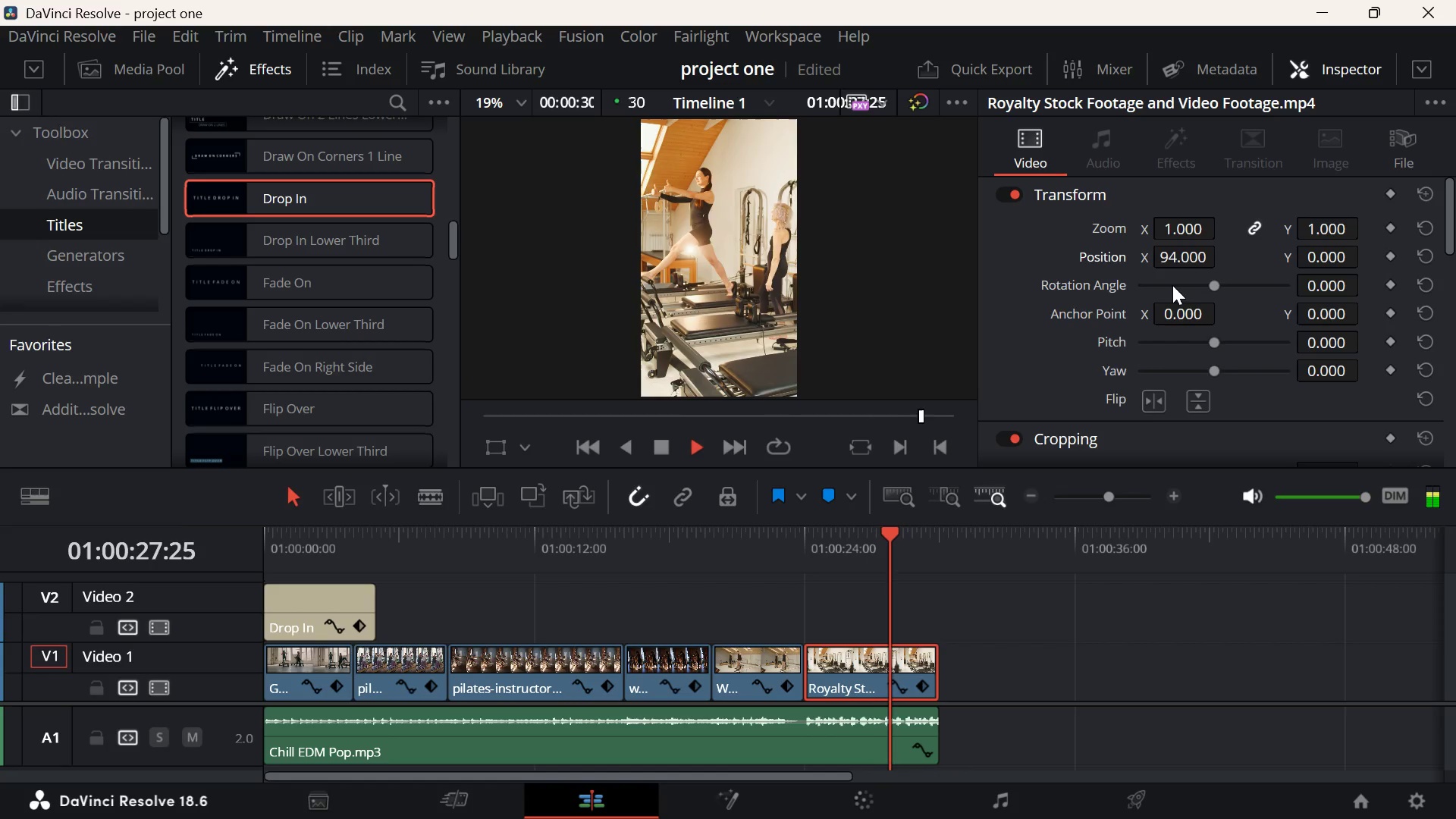 
wait(5.3)
 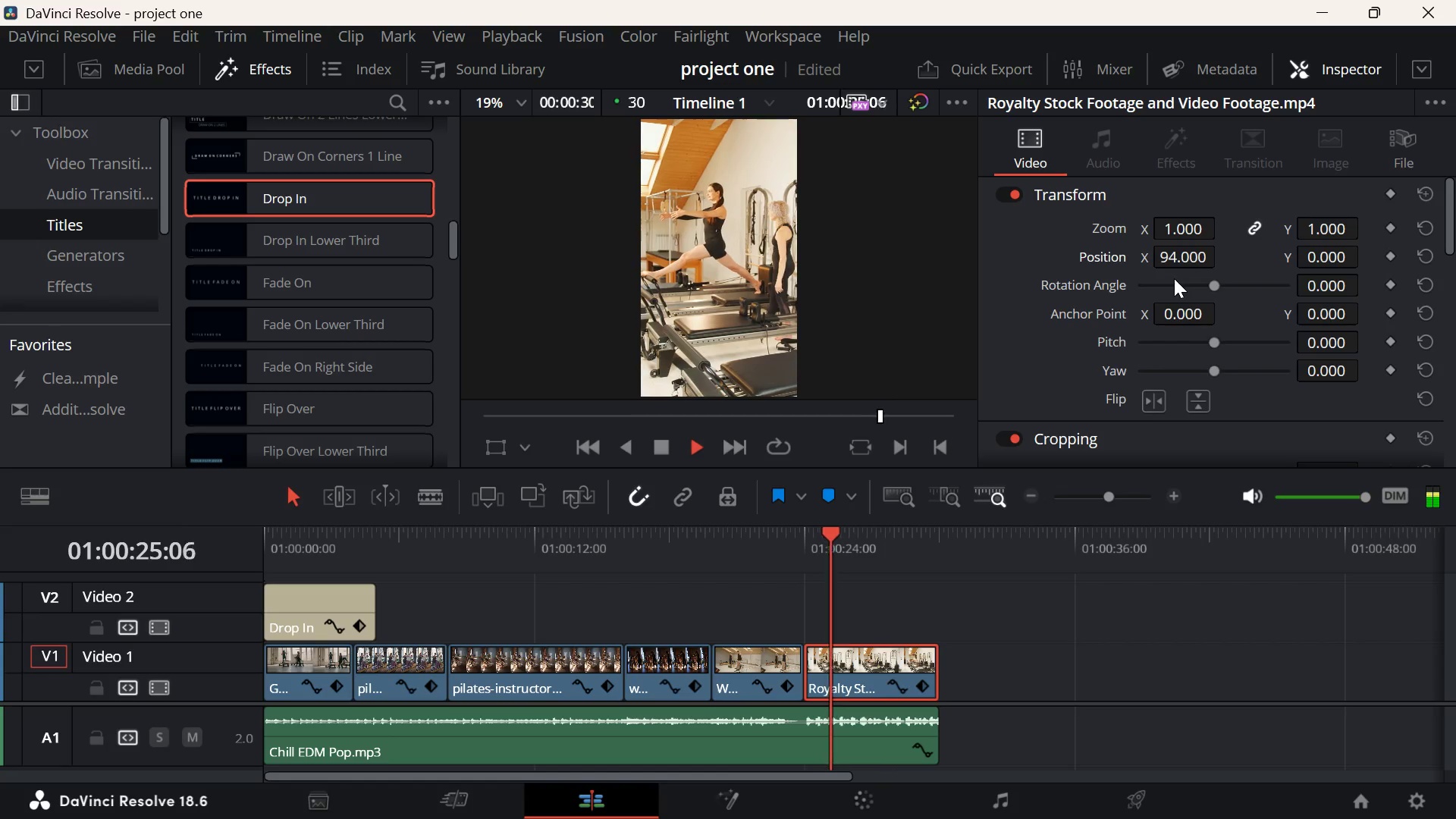 
key(Space)
 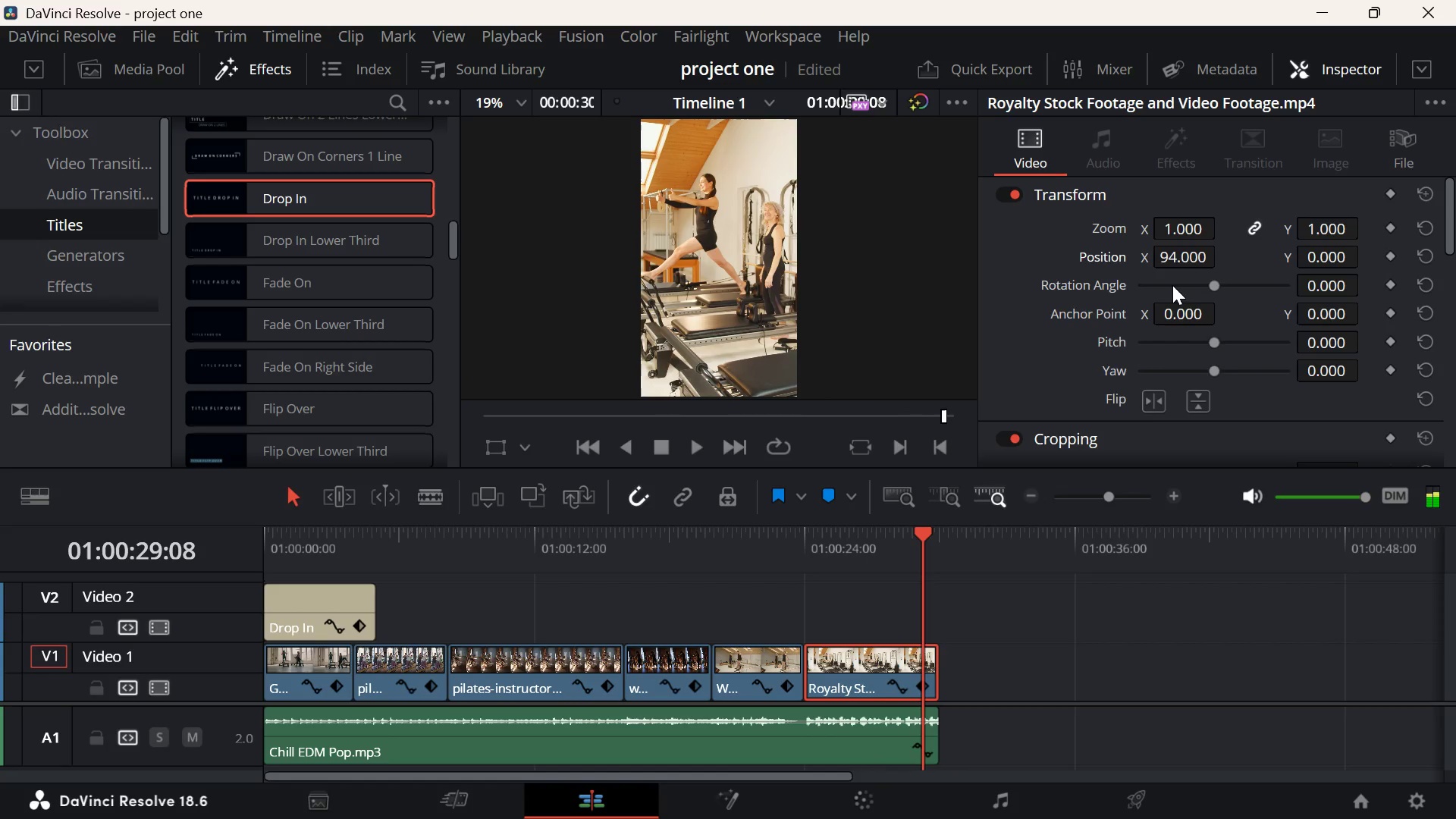 
key(Space)
 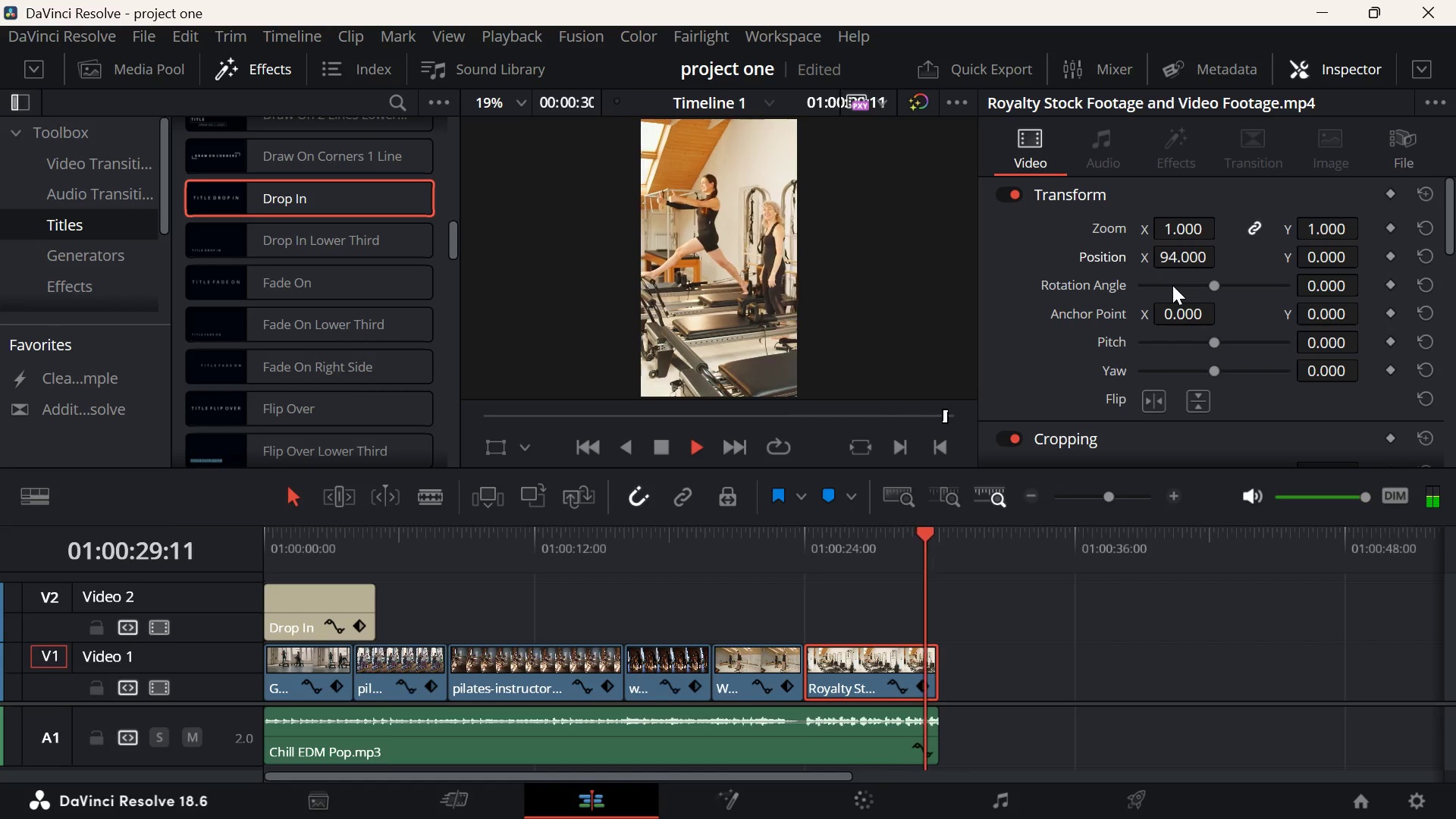 
key(Space)
 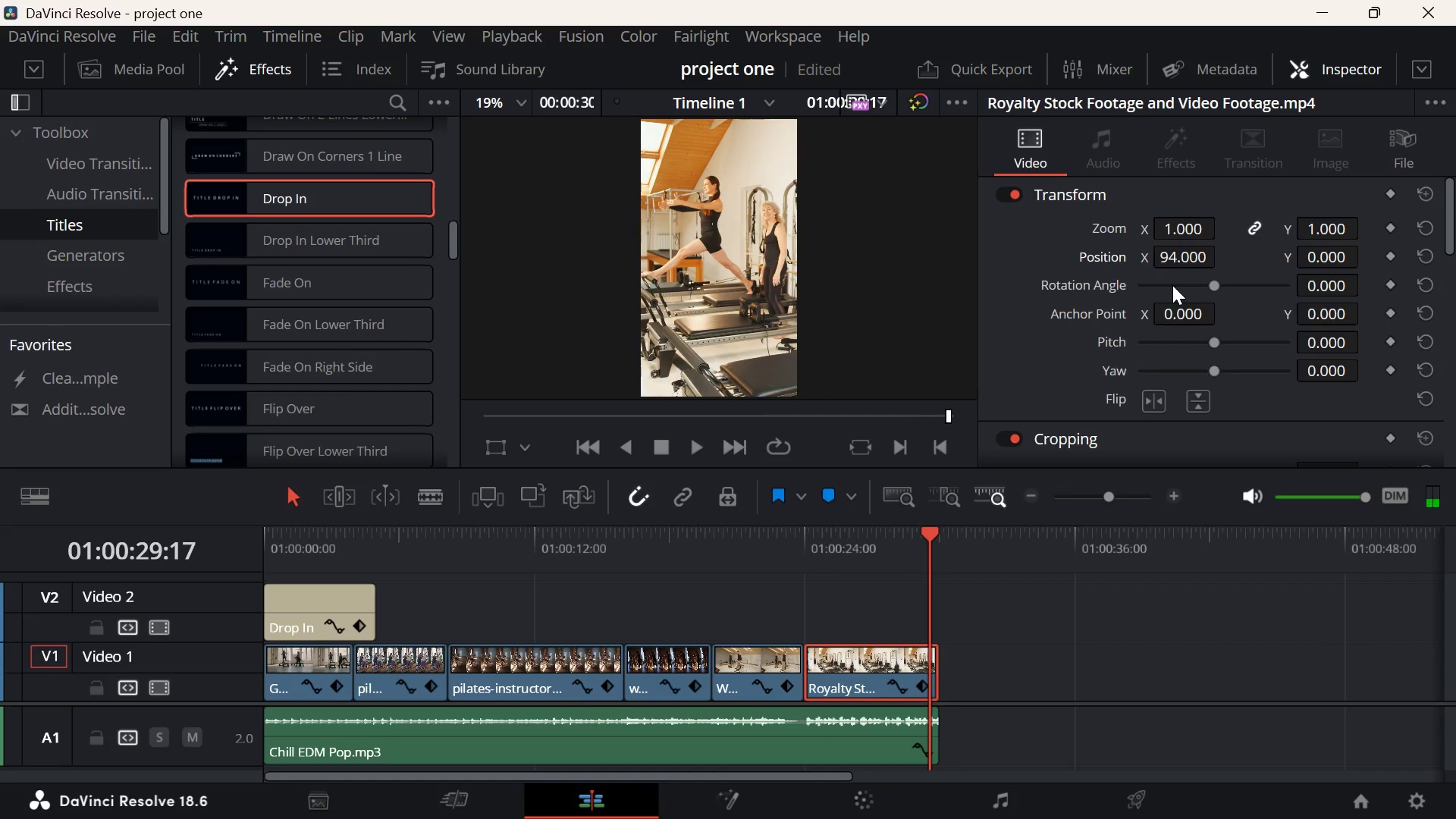 
key(Control+D)
 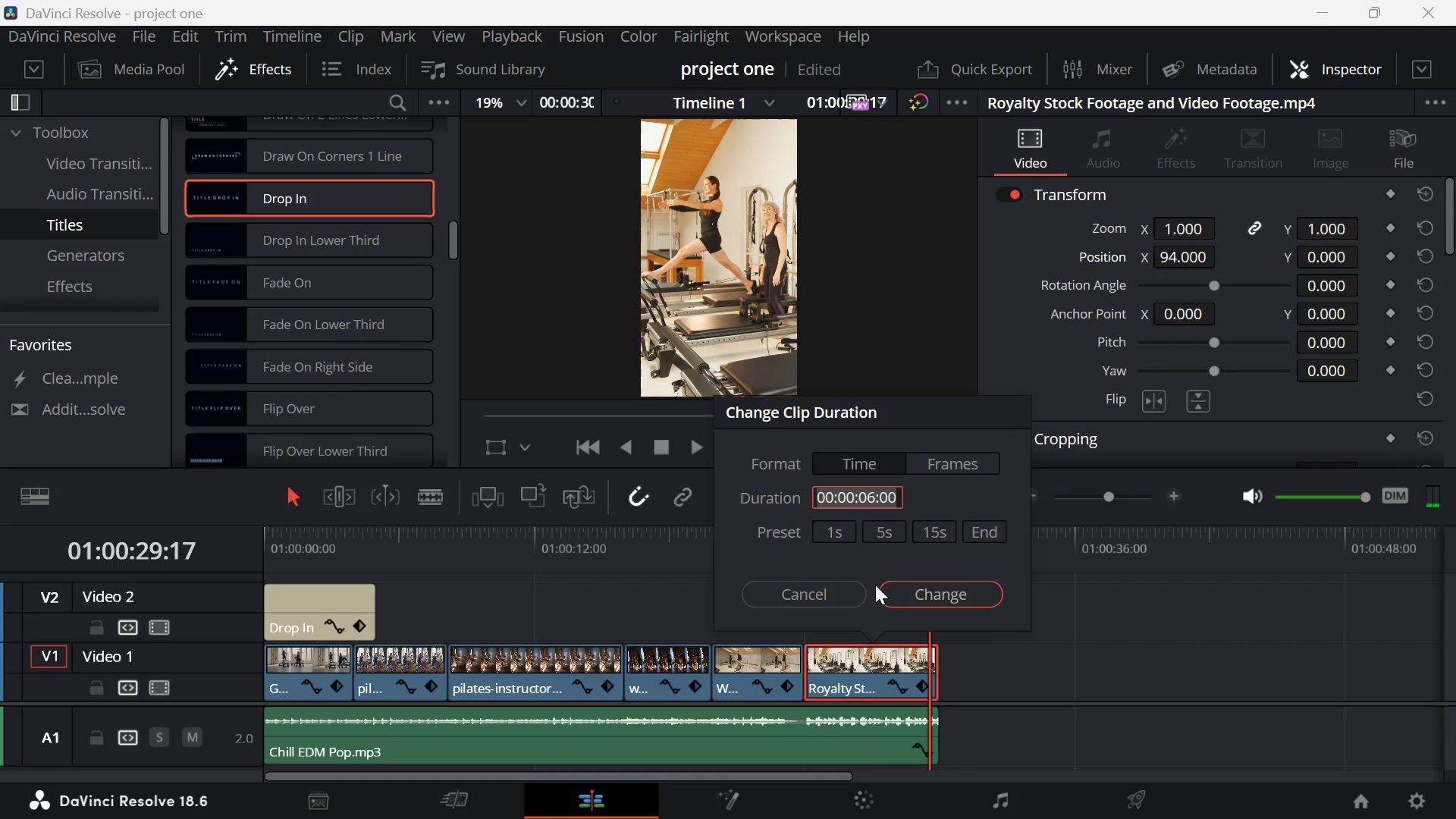 
left_click([824, 596])
 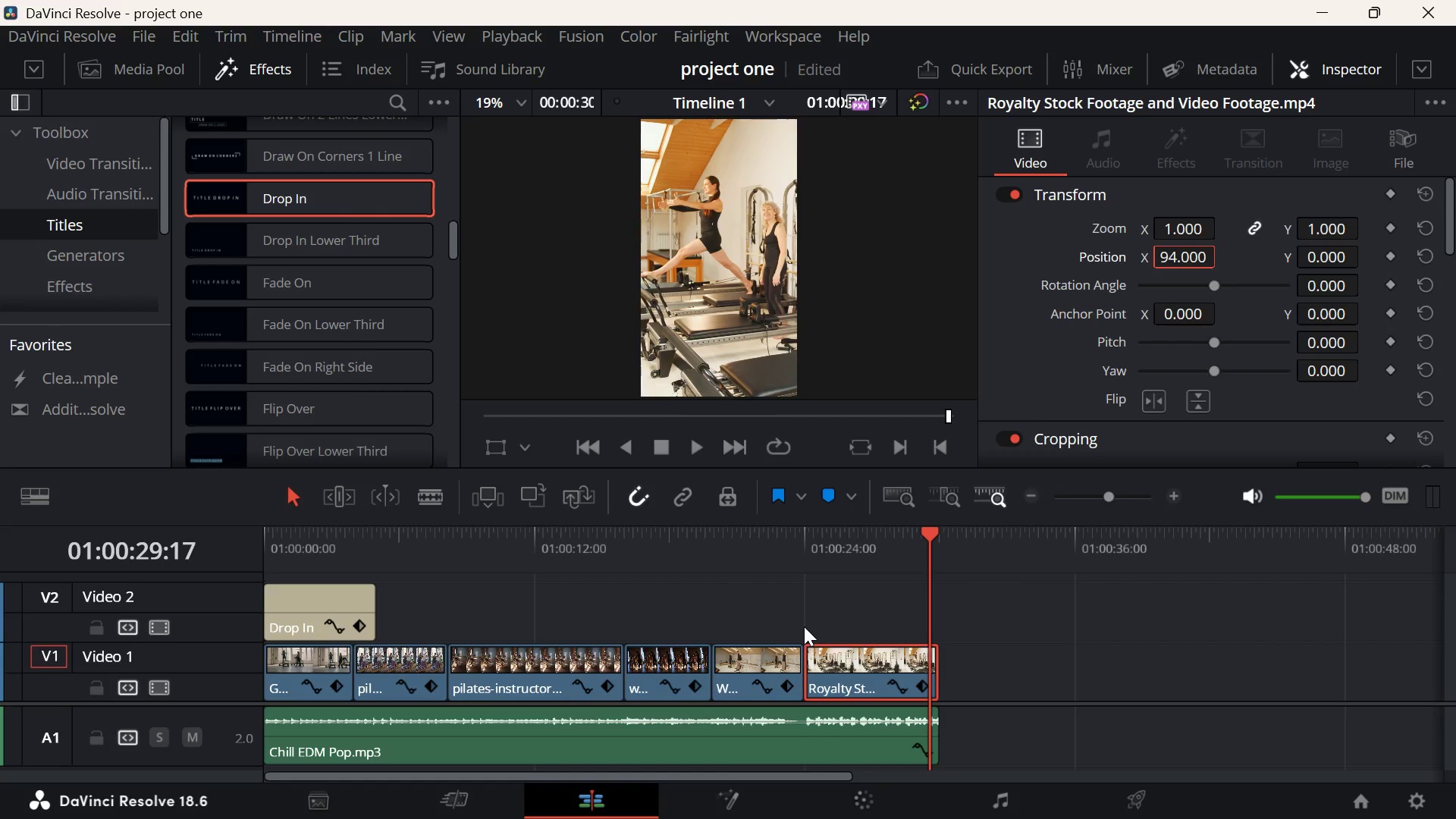 
key(Control+S)
 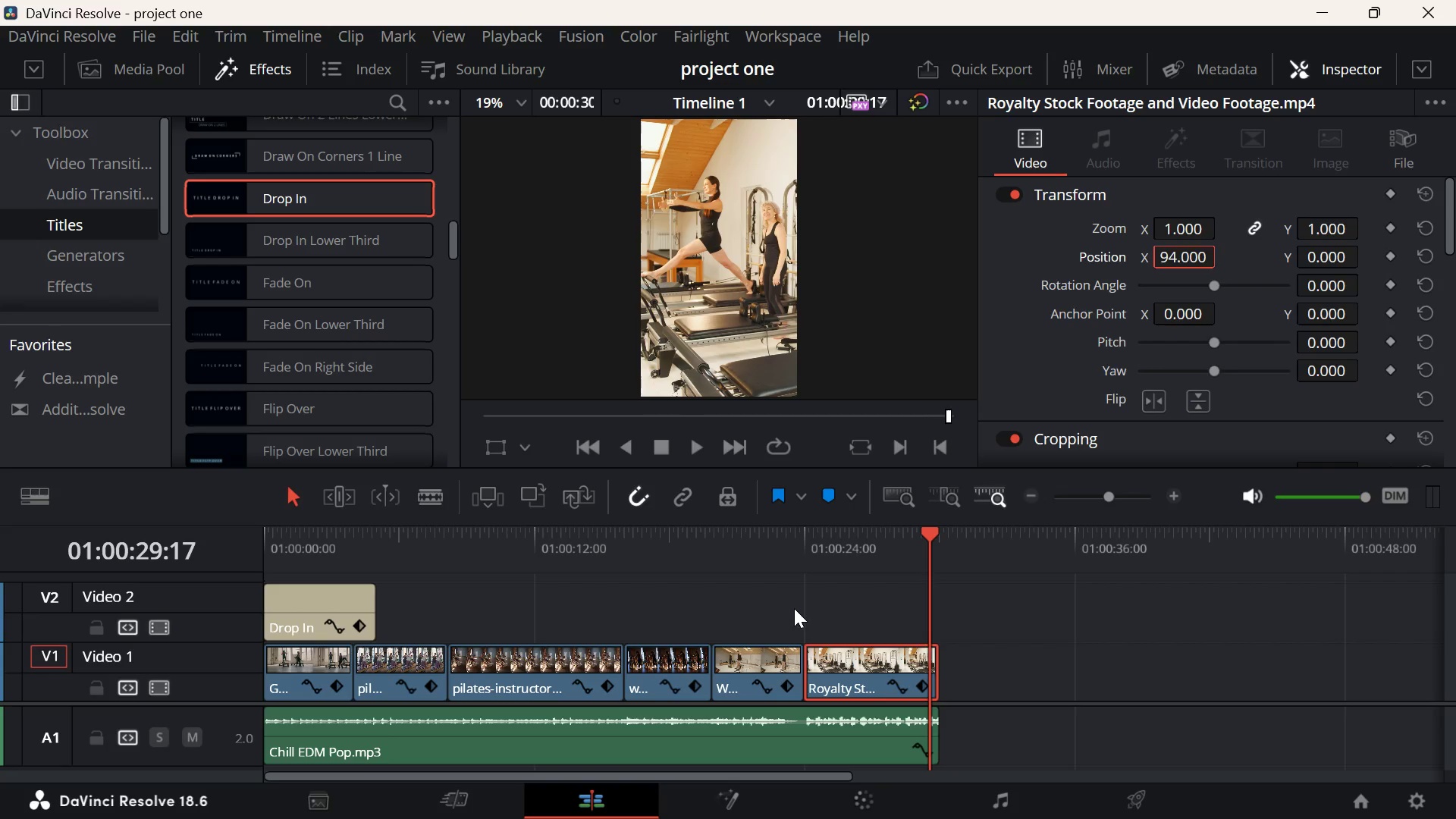 
left_click([794, 608])
 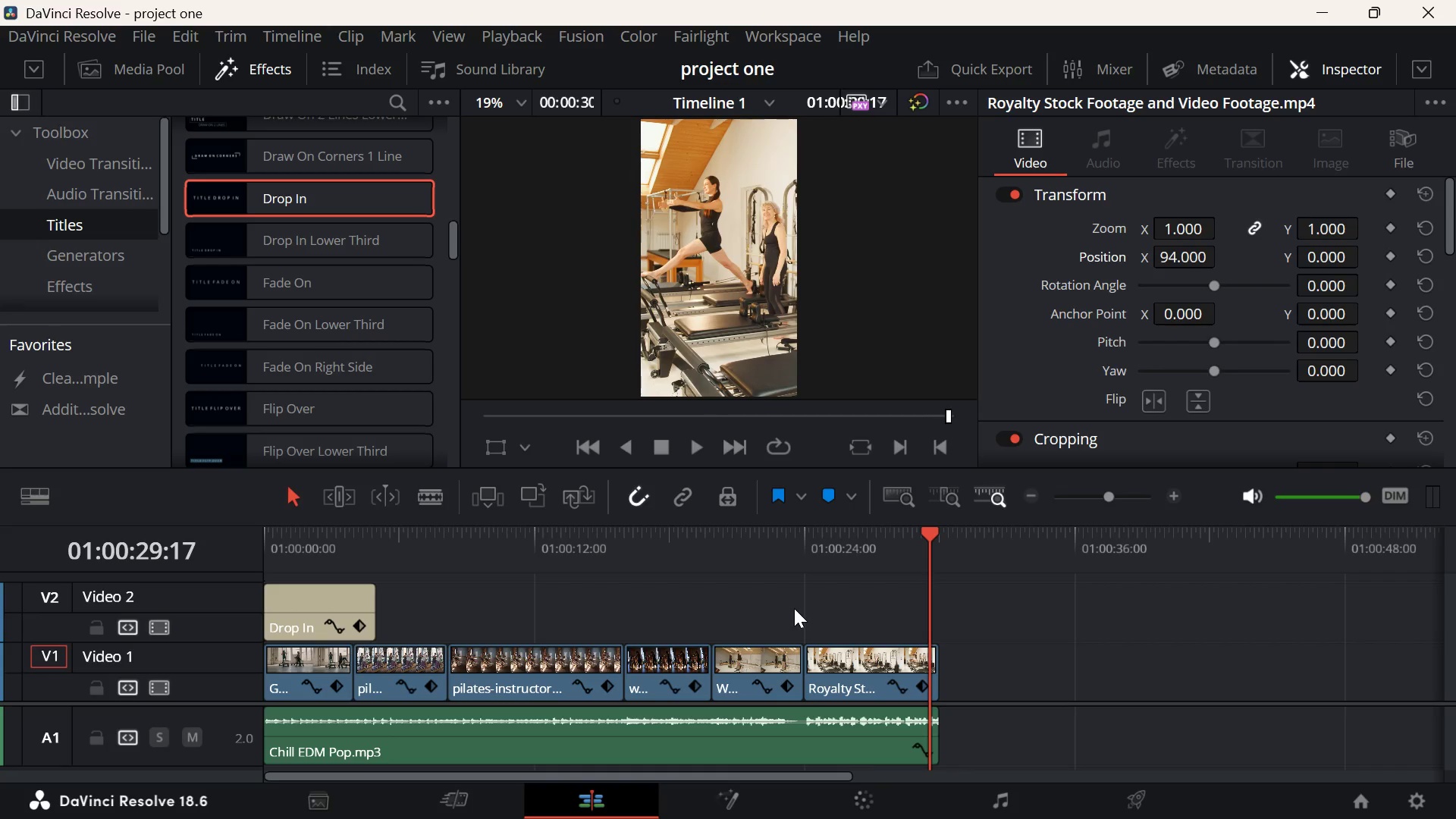 
key(Control+S)
 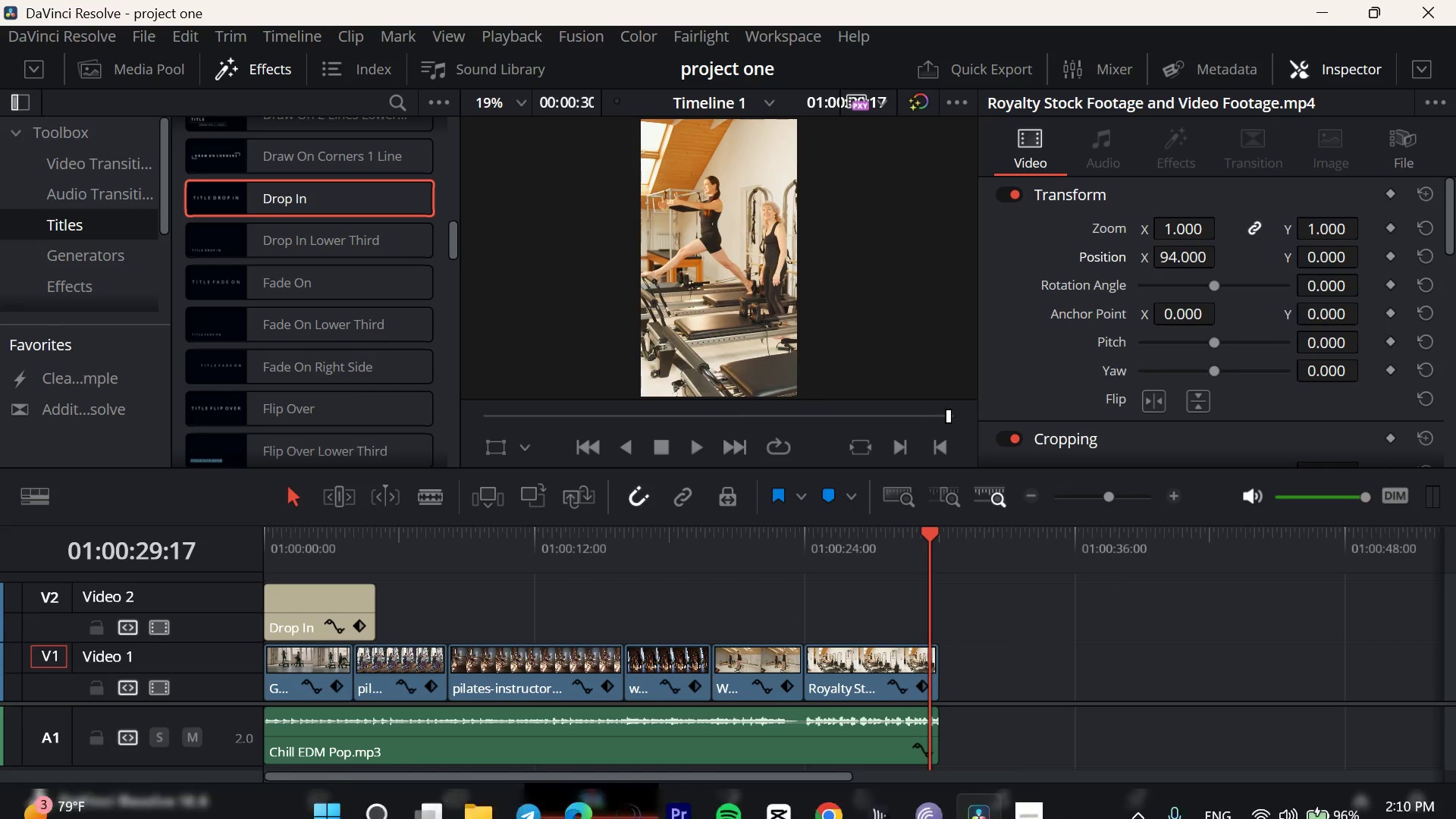 
left_click([1025, 789])